 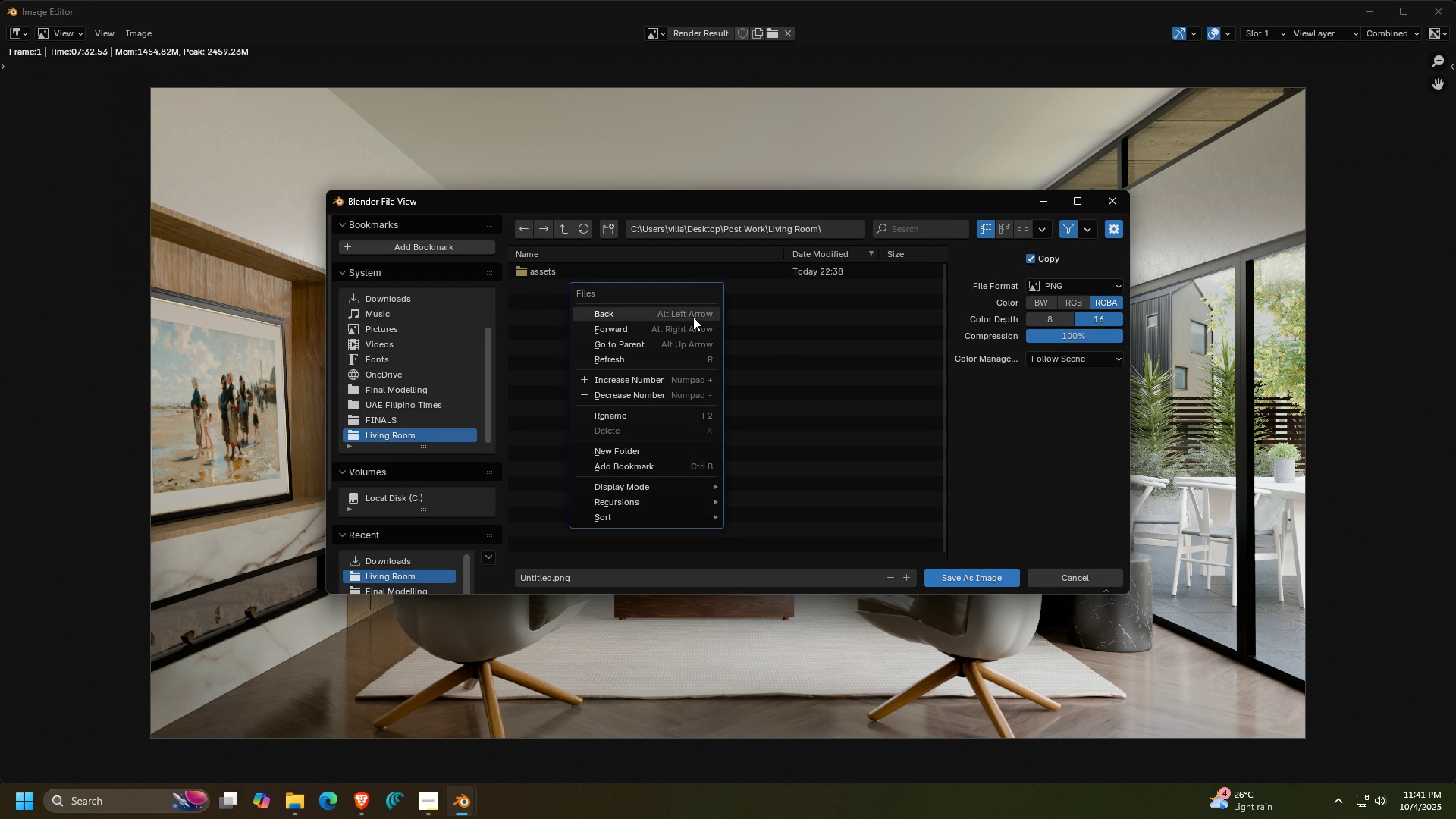 
right_click([693, 314])
 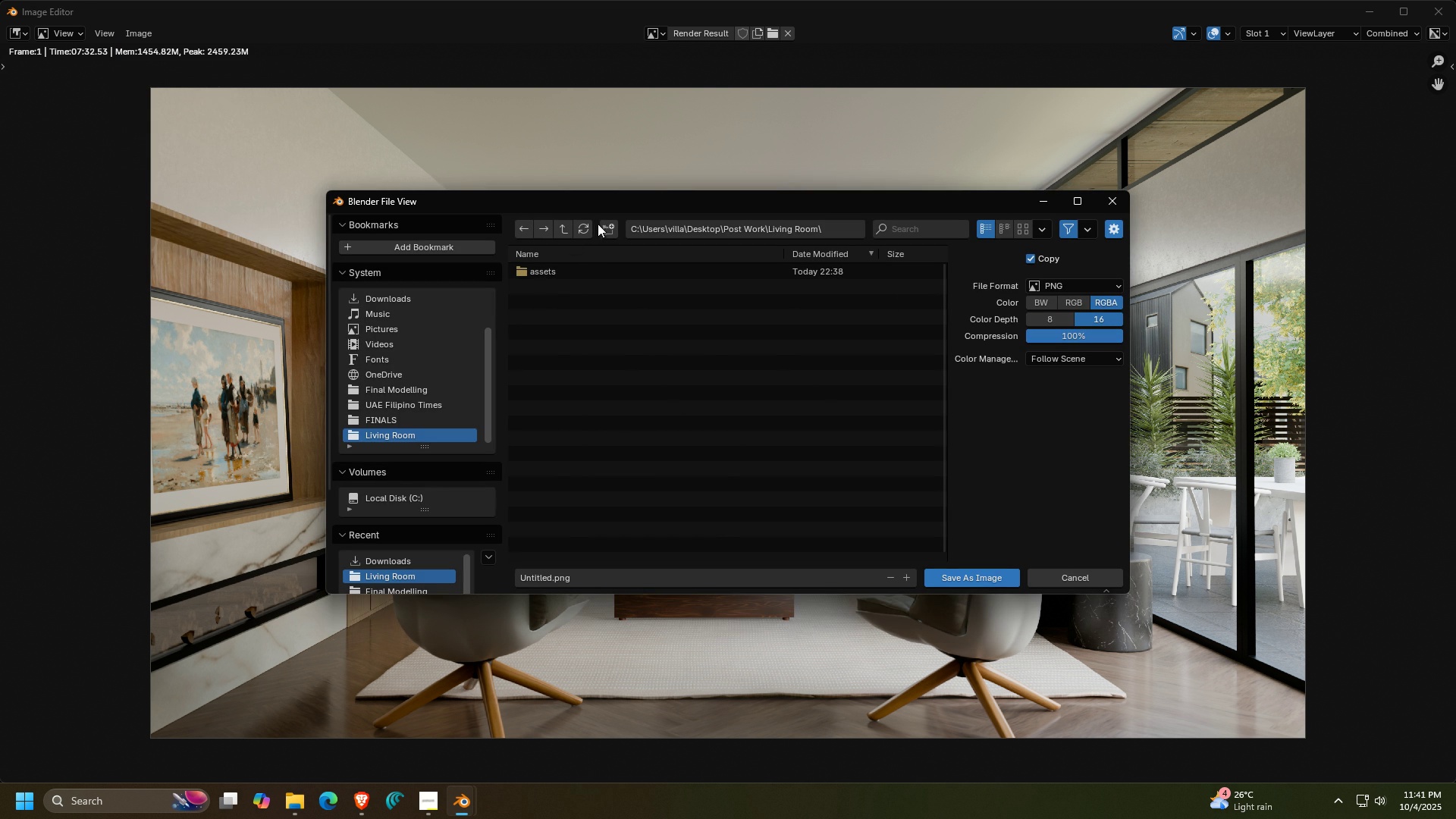 
double_click([605, 227])
 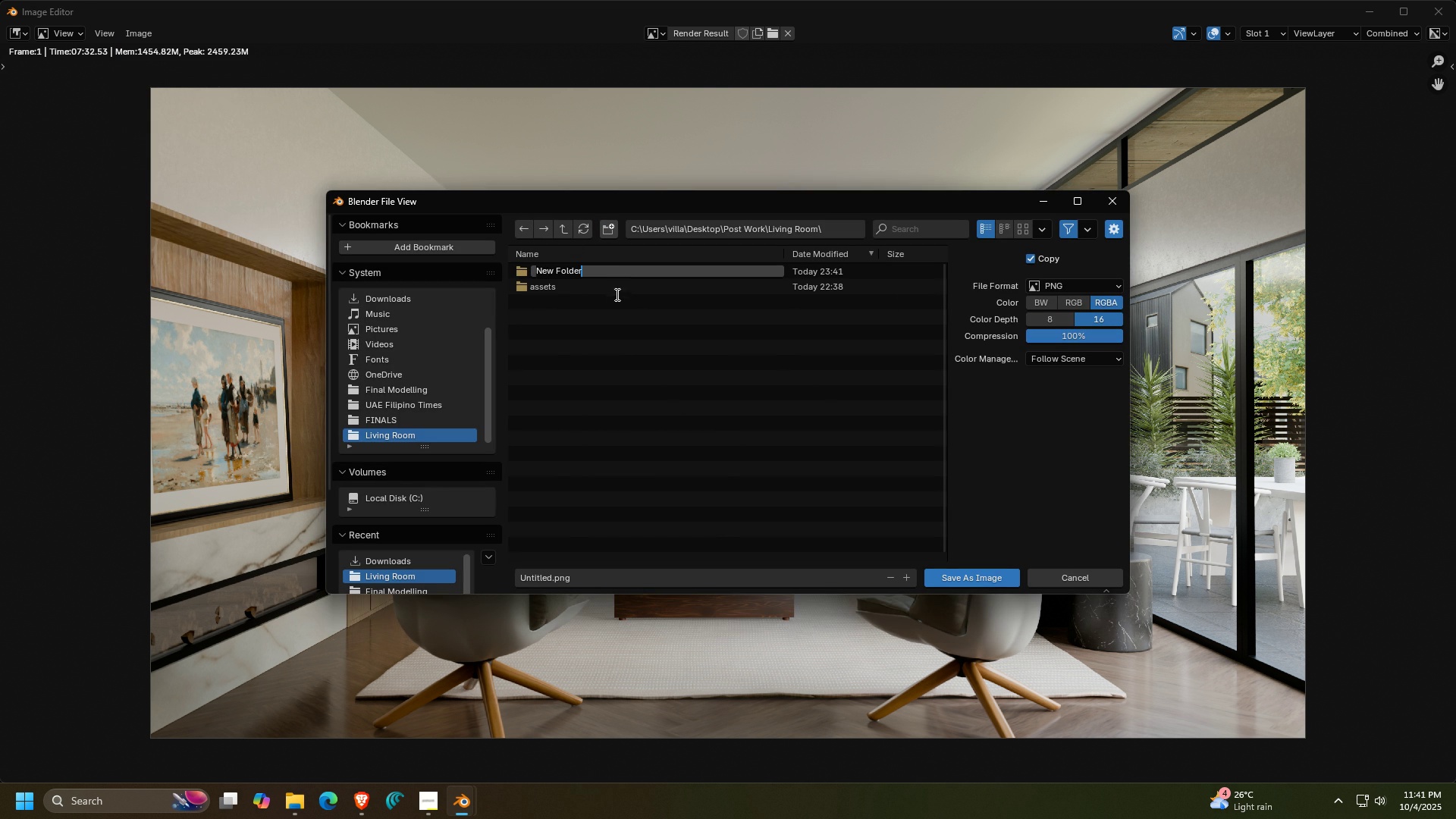 
type(Renders)
 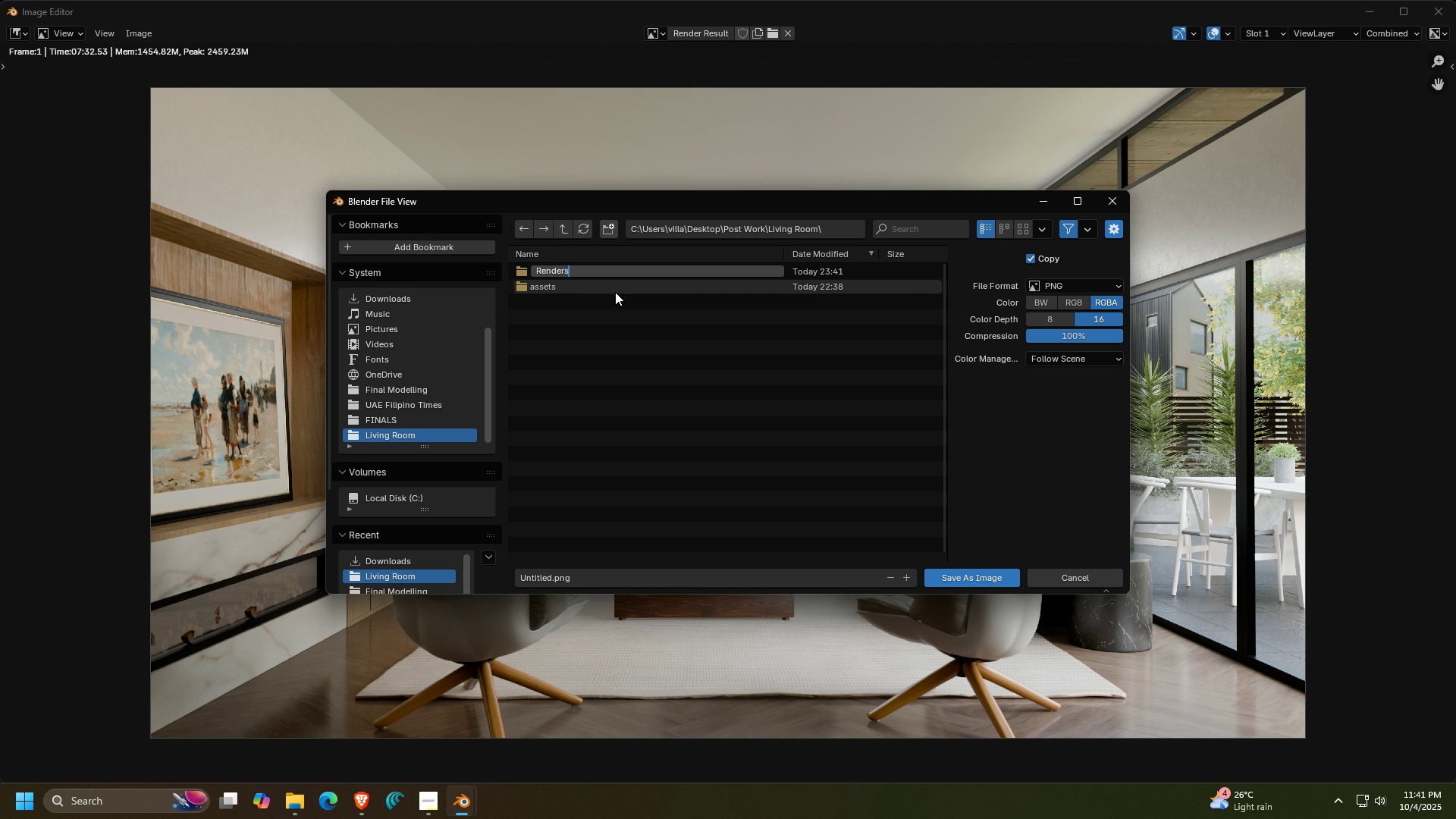 
key(Enter)
 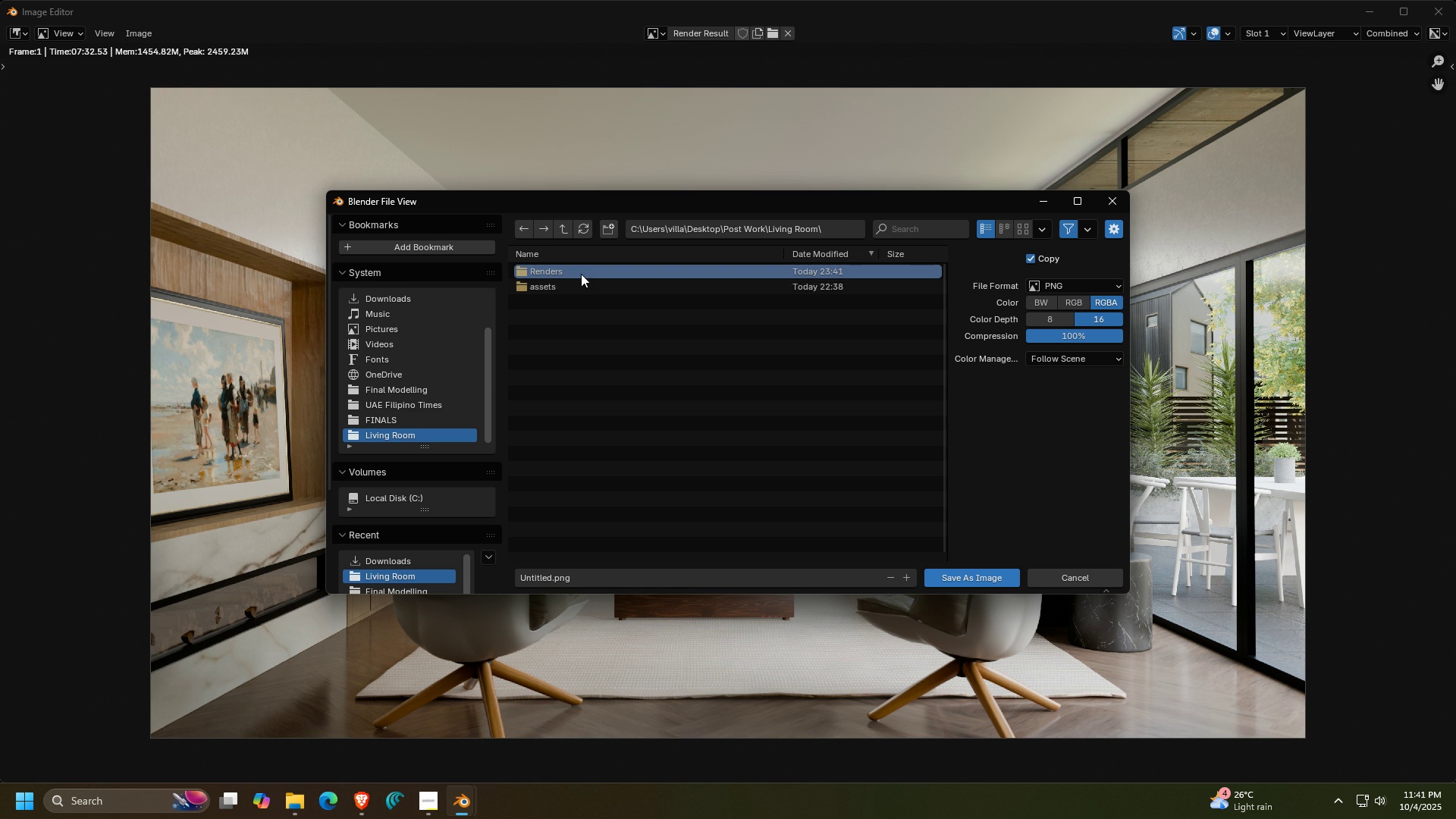 
double_click([581, 274])
 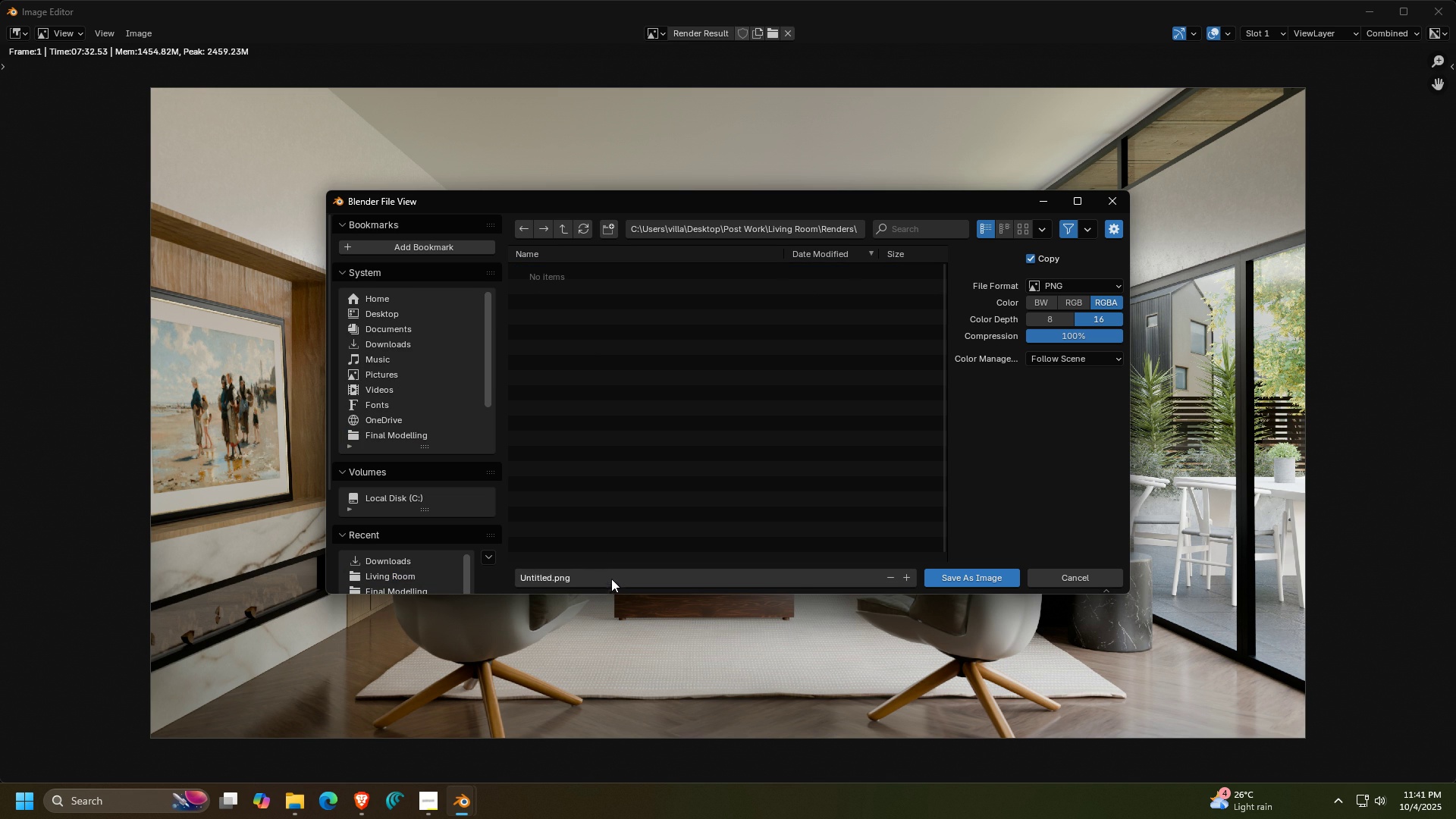 
double_click([611, 578])
 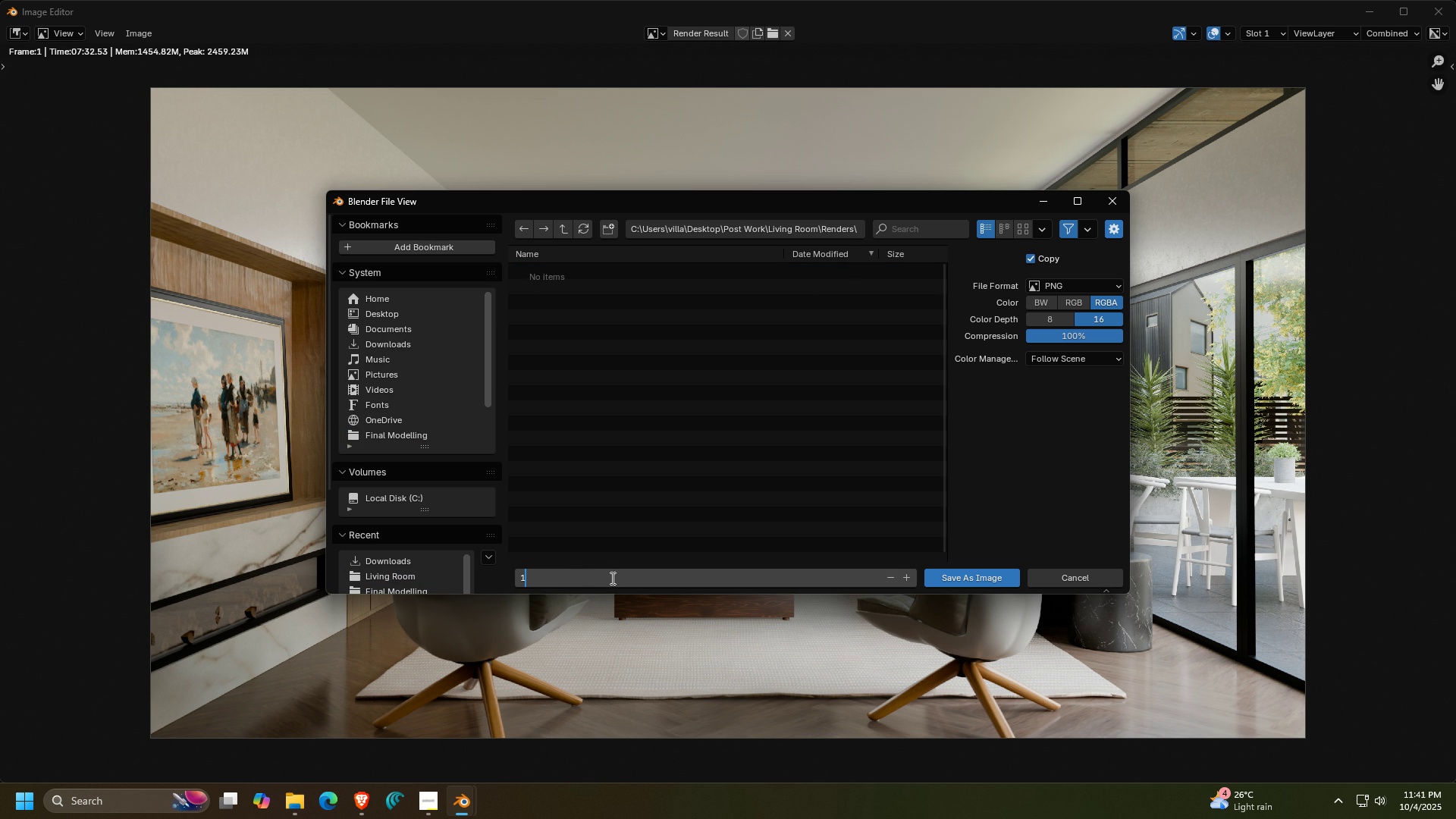 
key(1)
 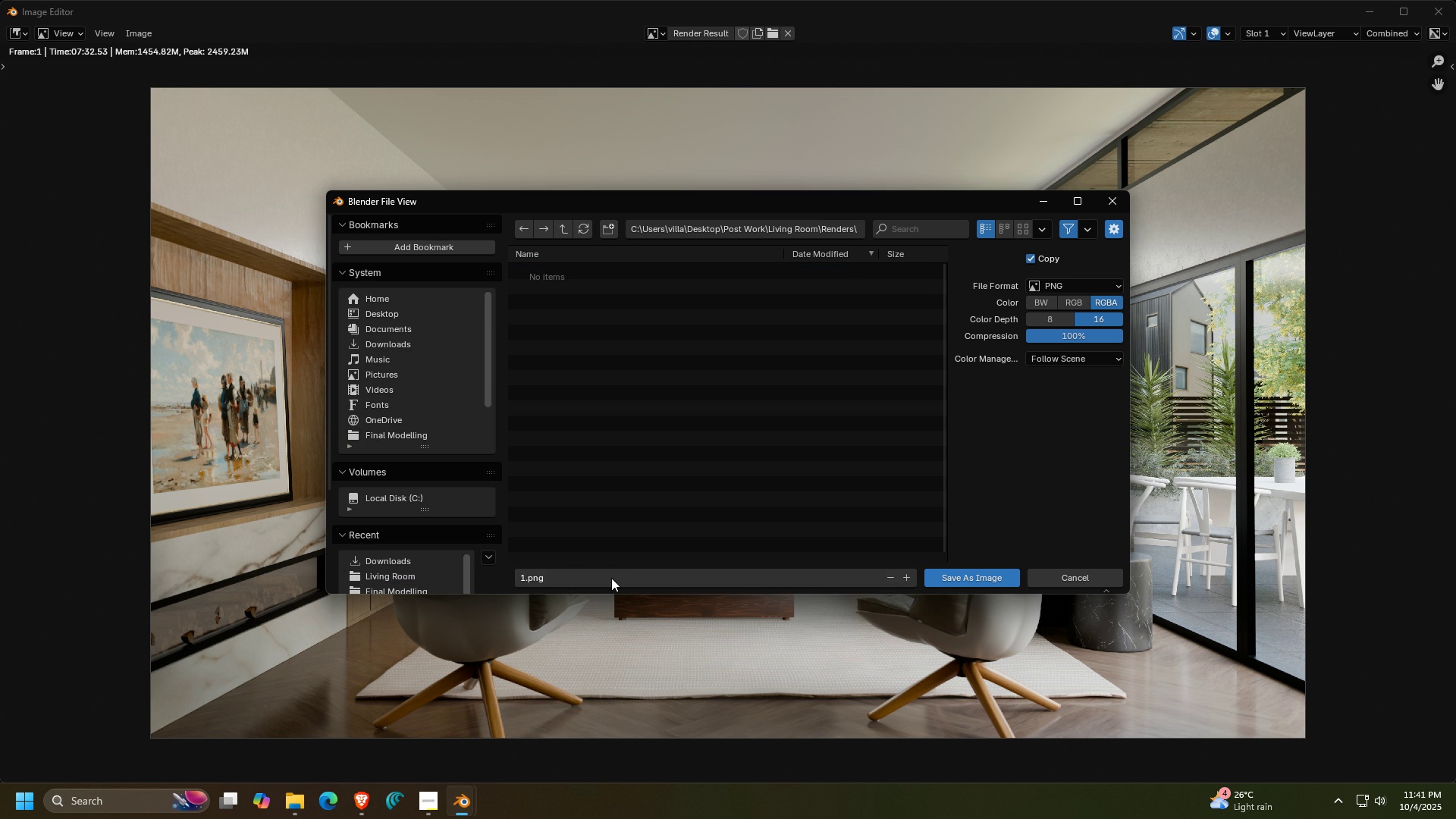 
key(Enter)
 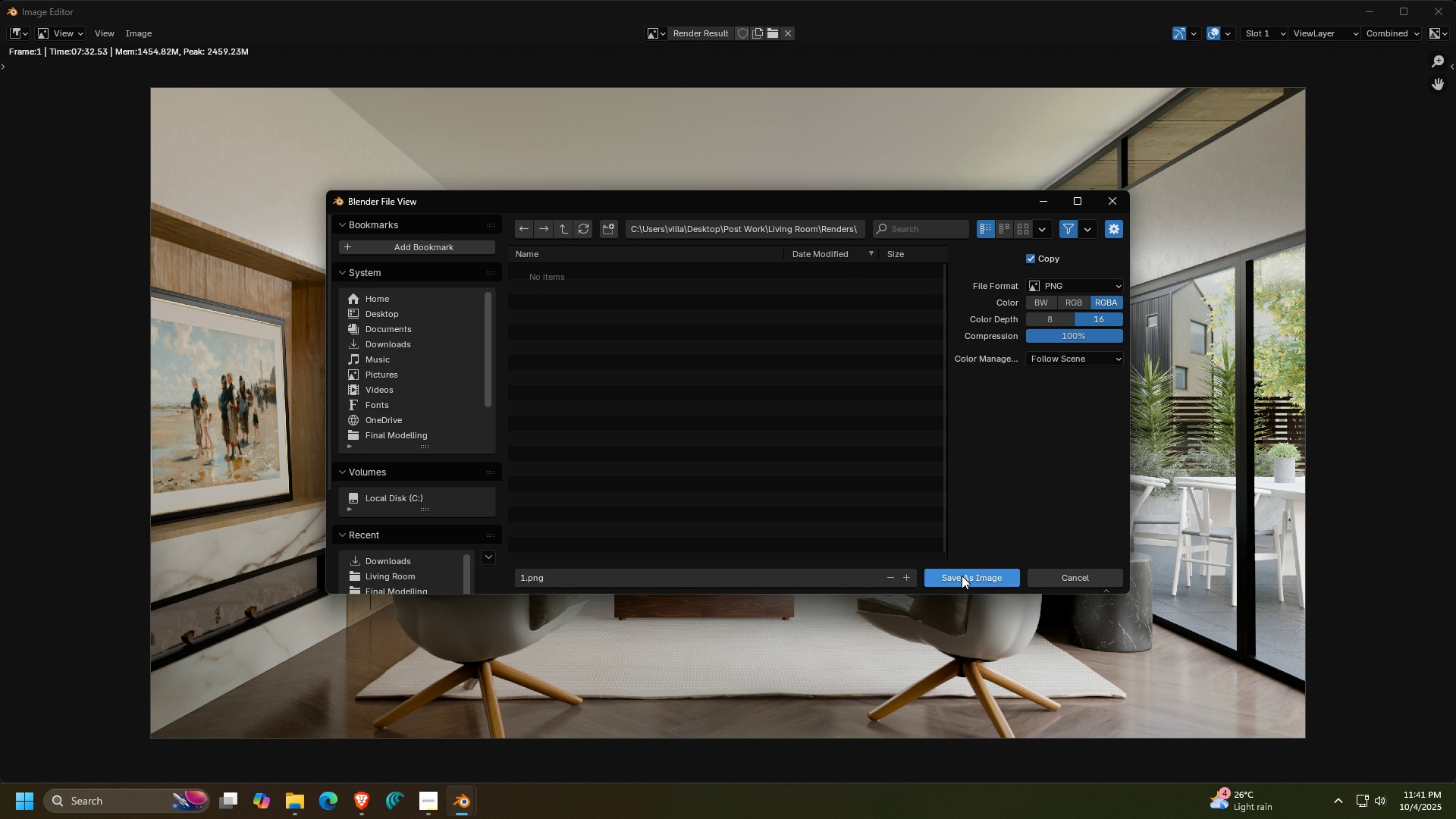 
left_click([963, 576])
 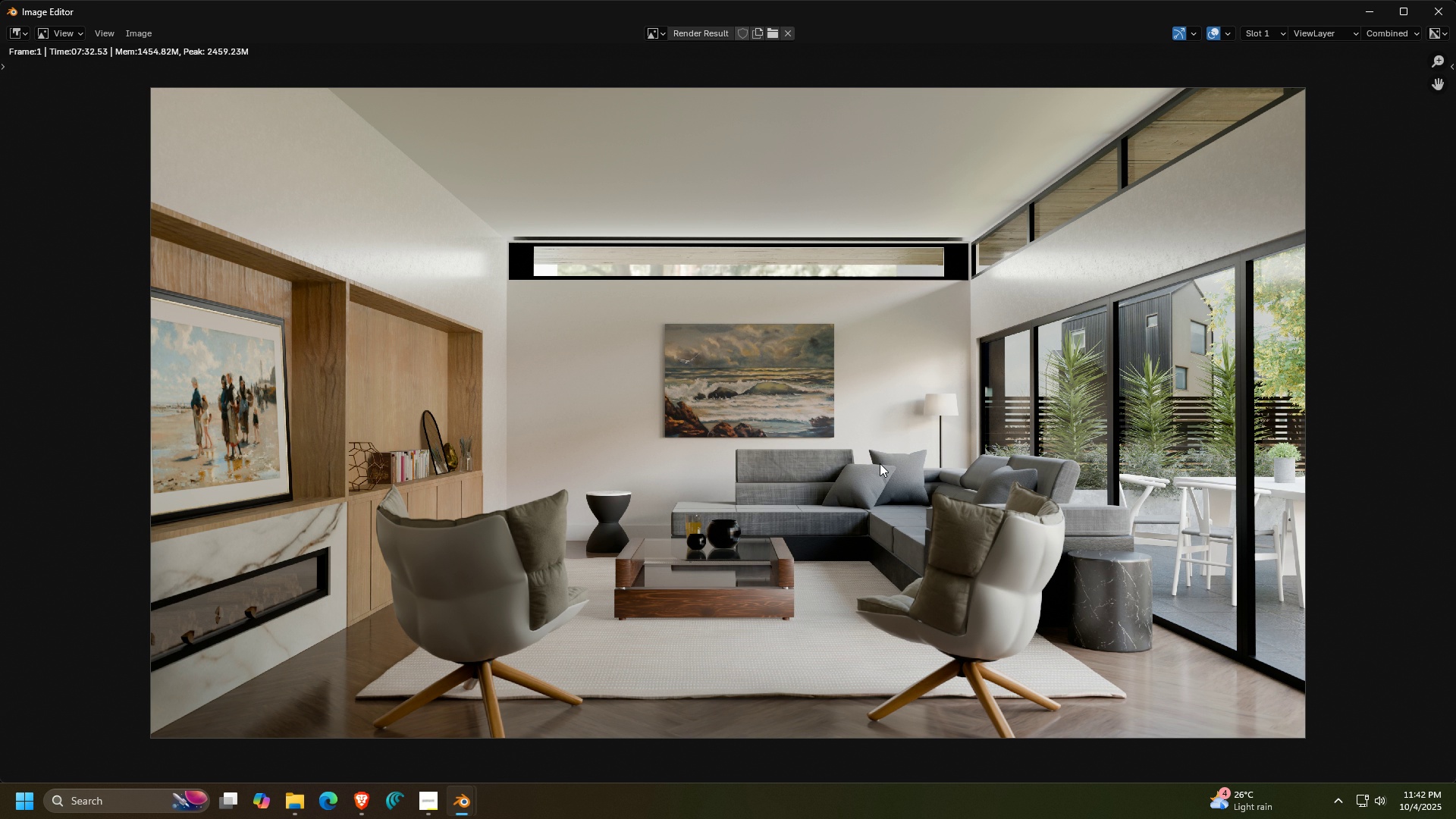 
wait(35.45)
 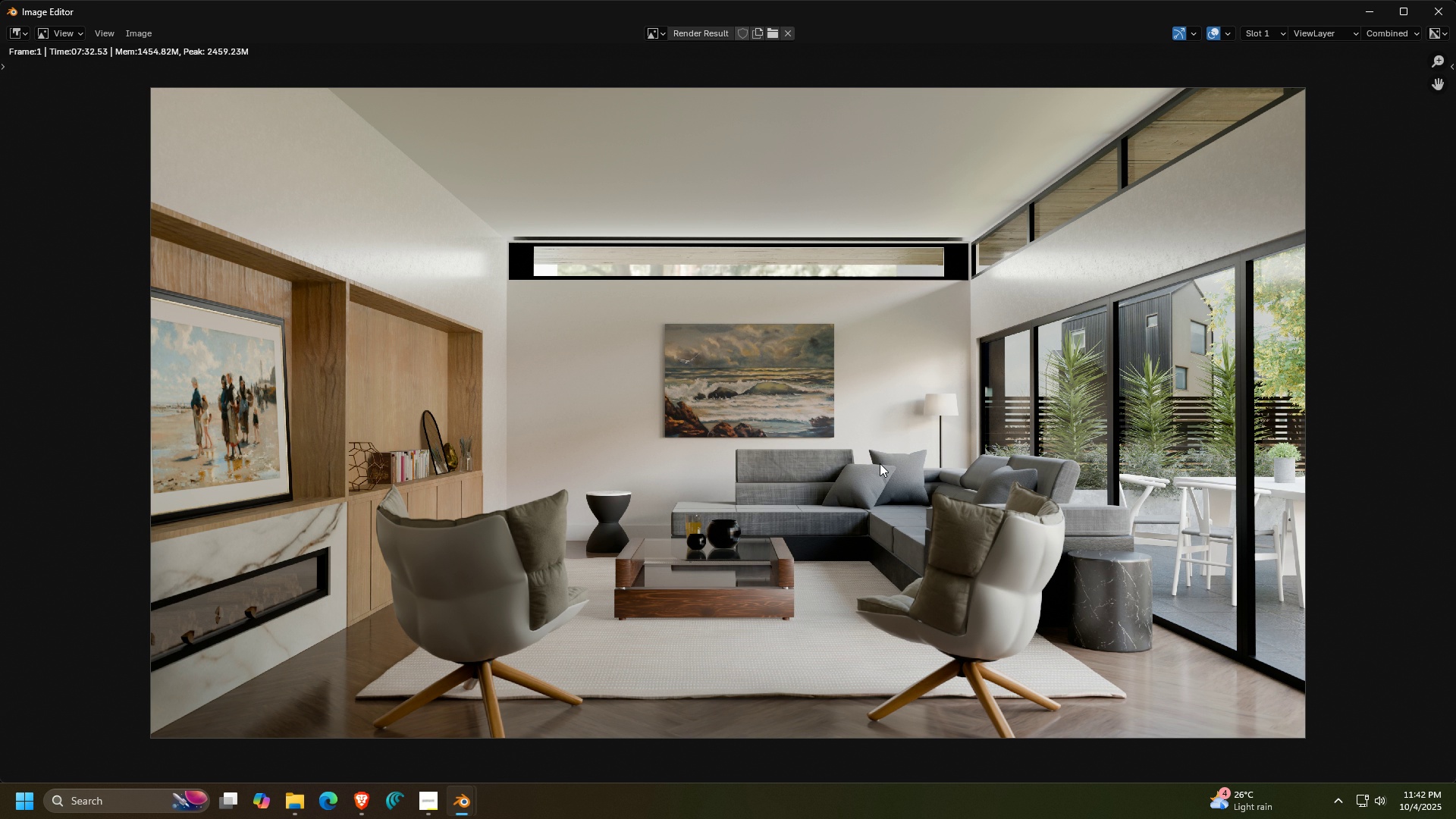 
left_click([1434, 5])